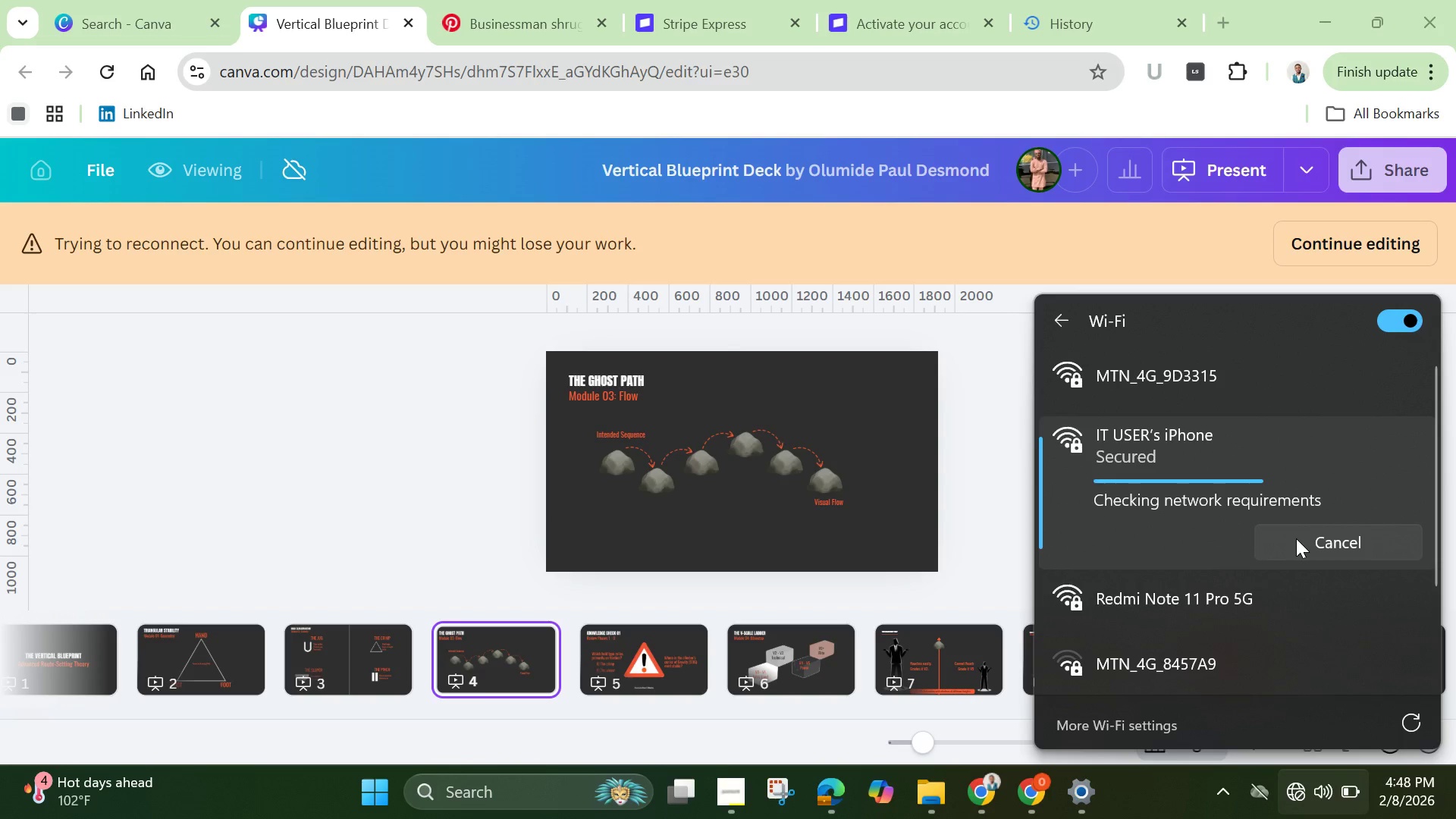 
left_click([450, 453])